 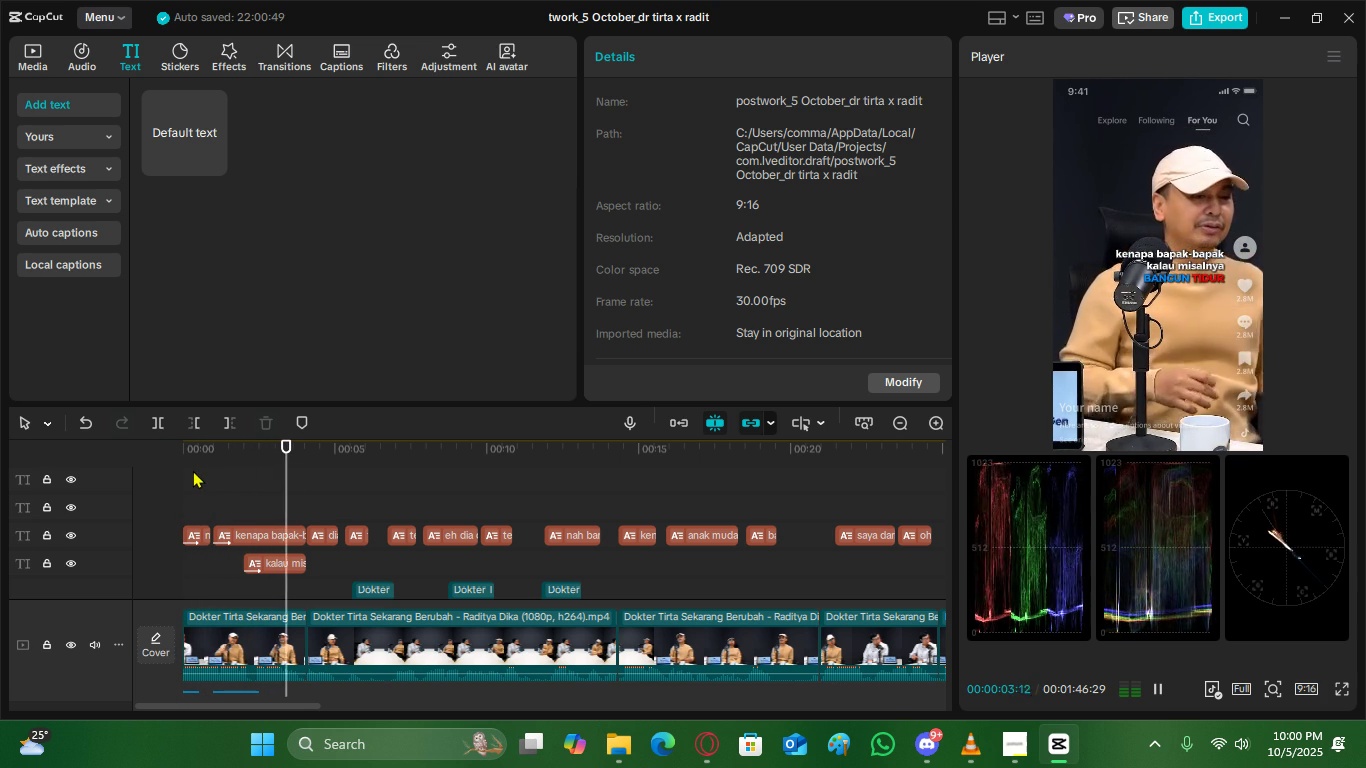 
left_click([1023, 737])
 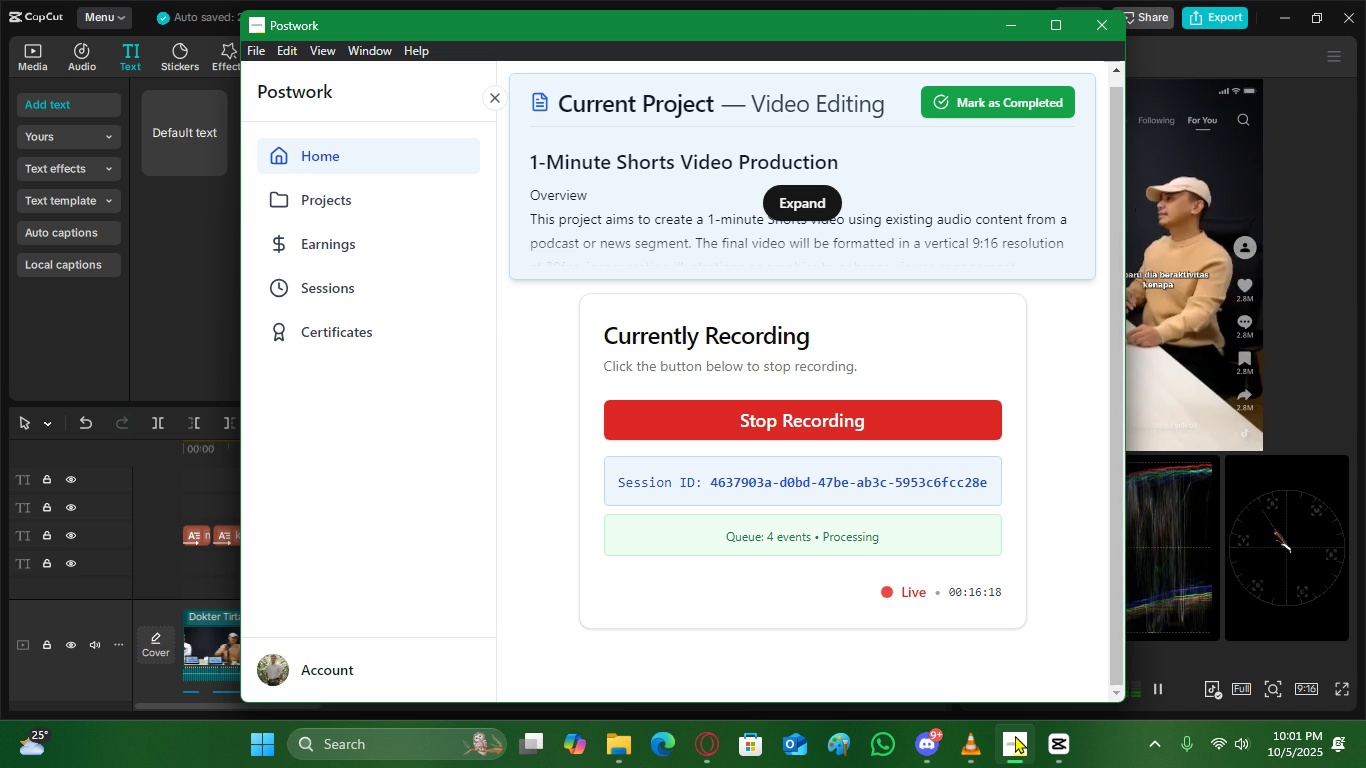 
wait(6.25)
 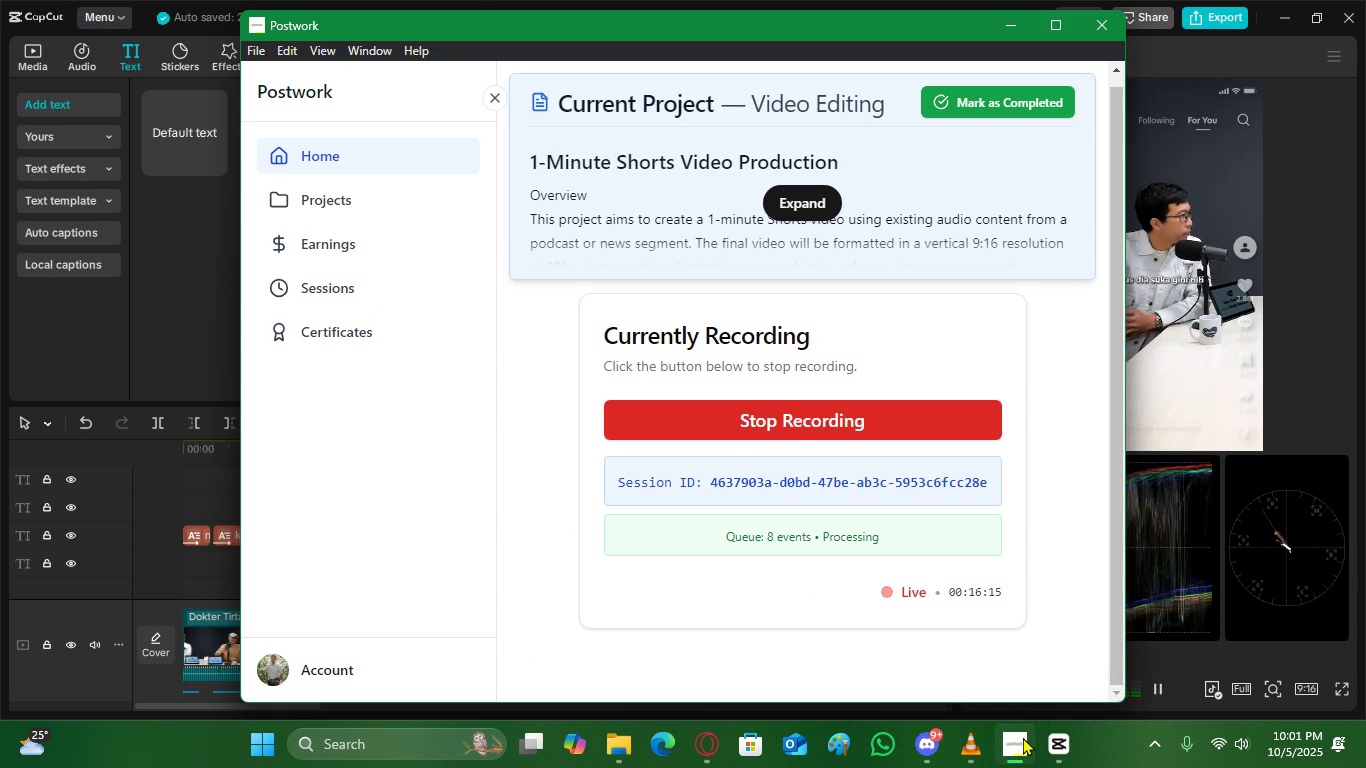 
left_click([1015, 735])
 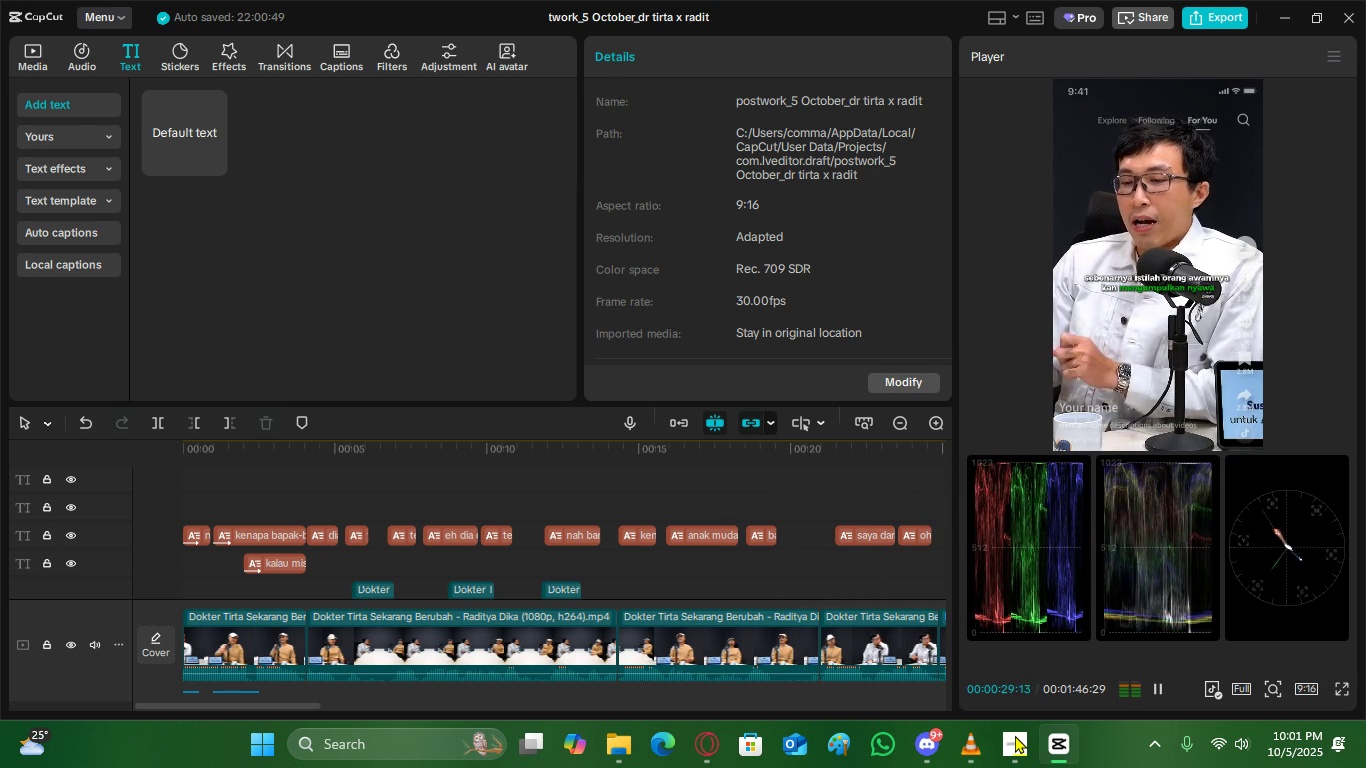 
wait(19.77)
 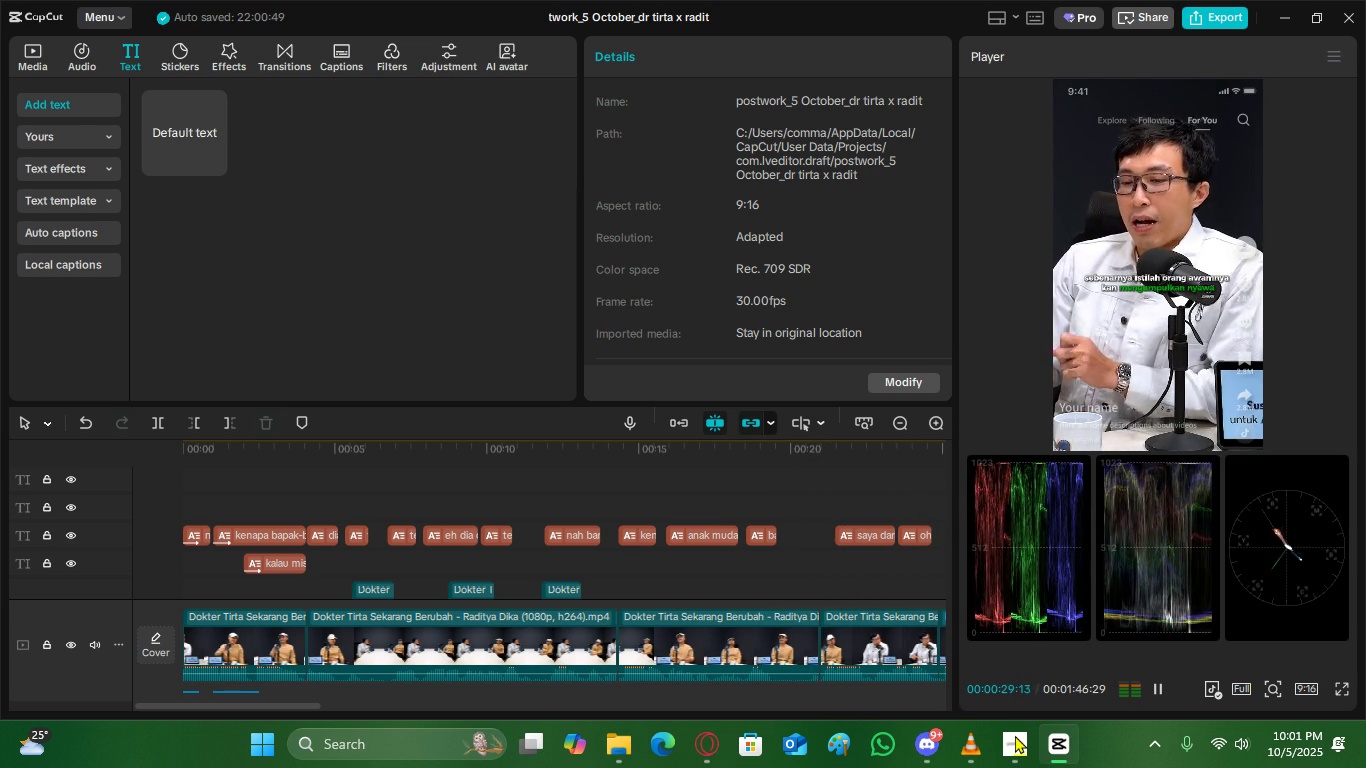 
left_click([302, 456])
 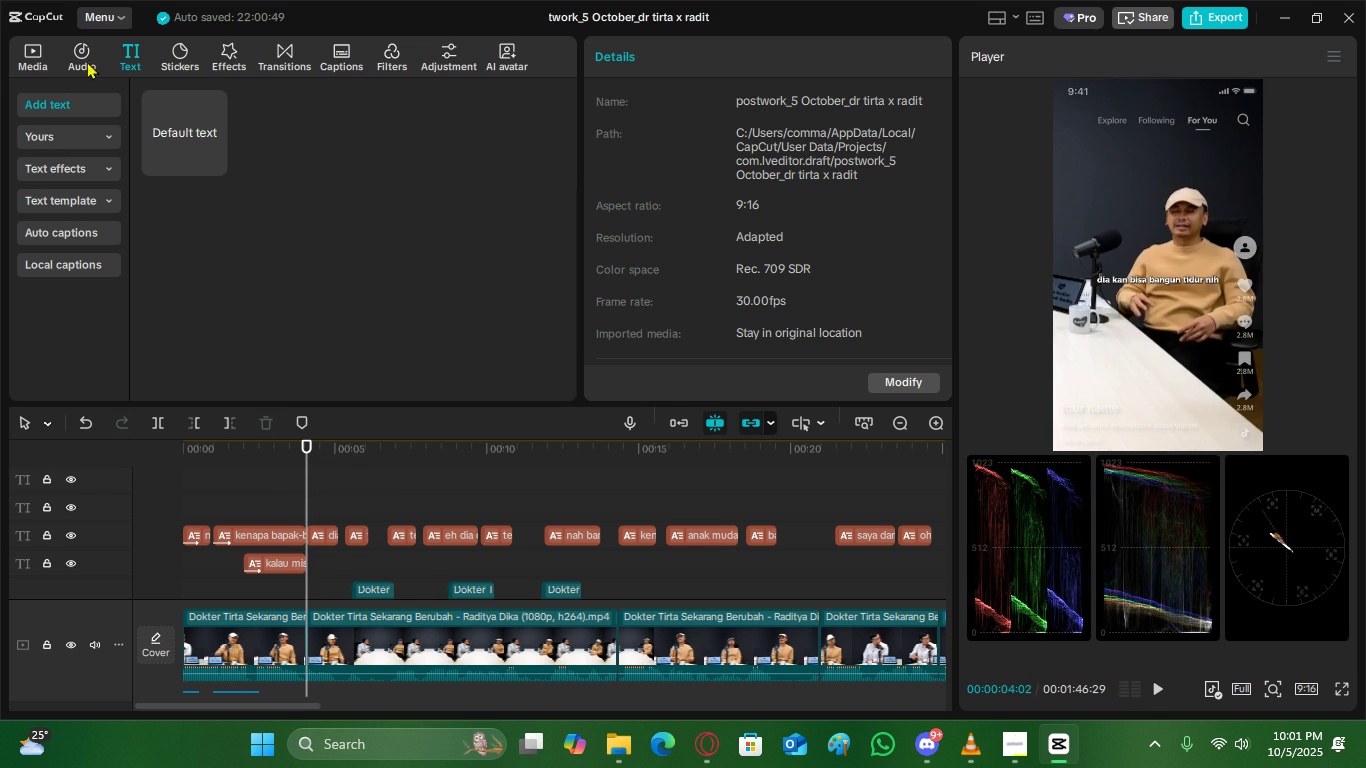 
left_click([85, 50])